 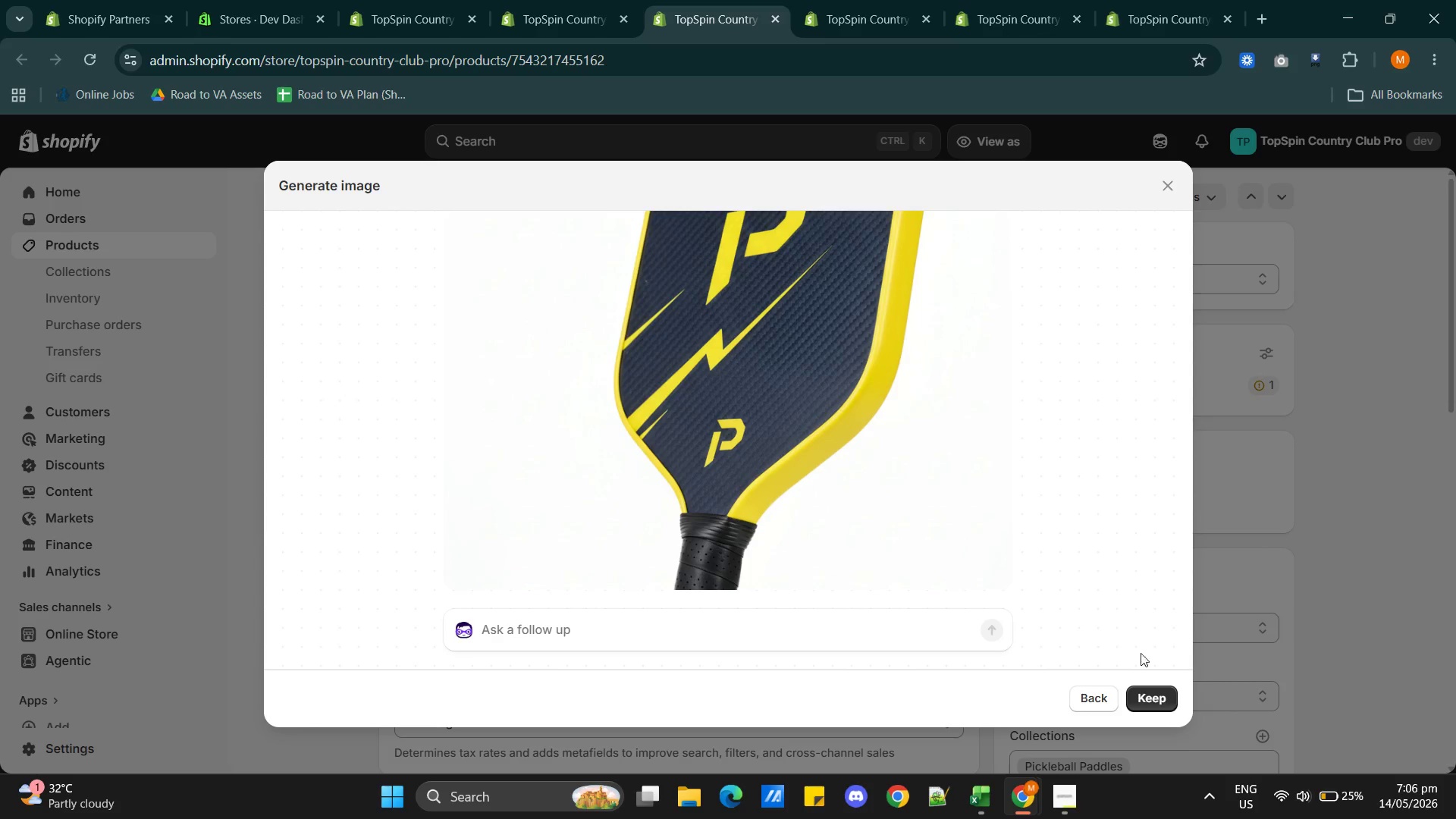 
left_click([1154, 689])
 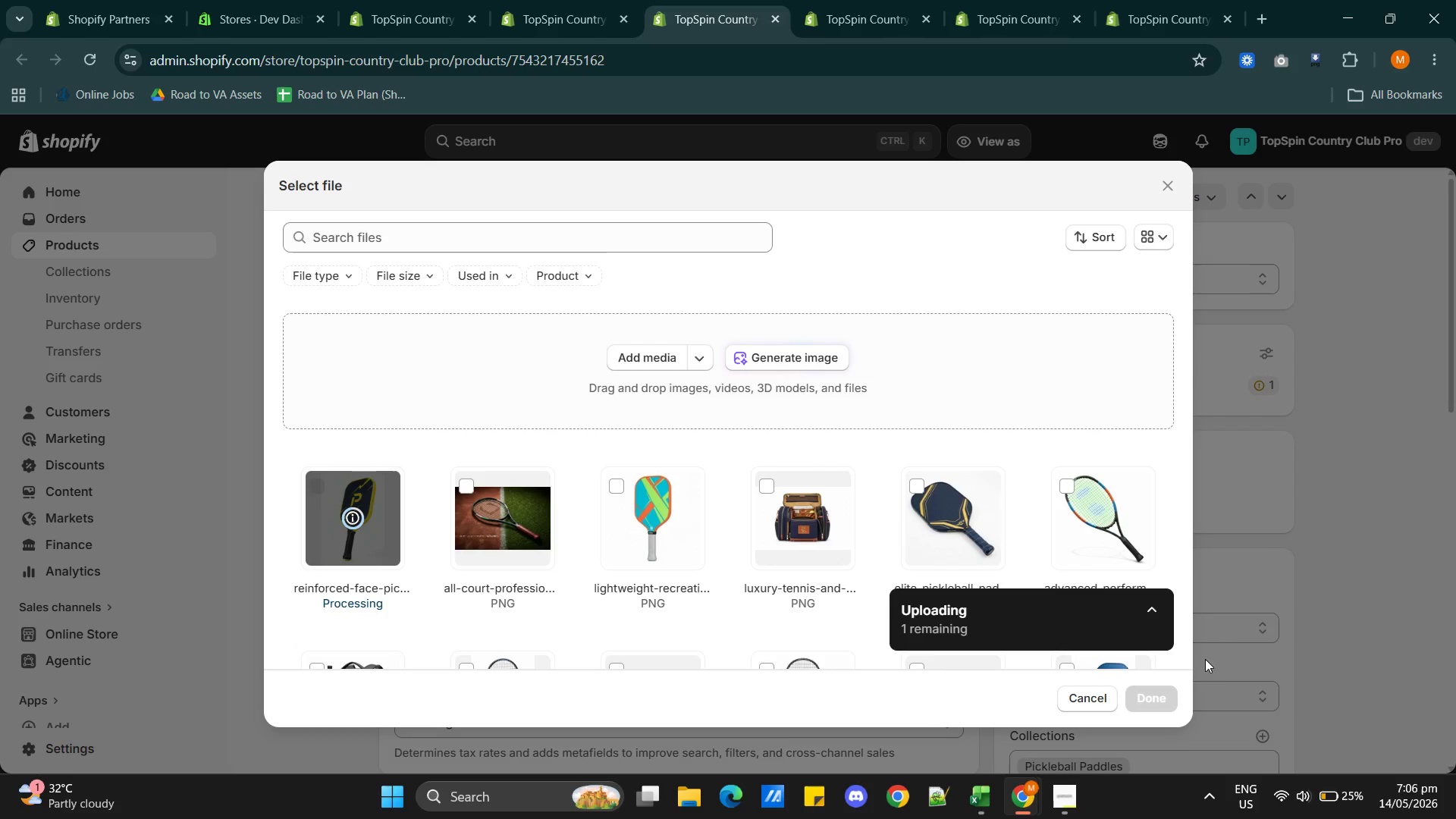 
wait(10.86)
 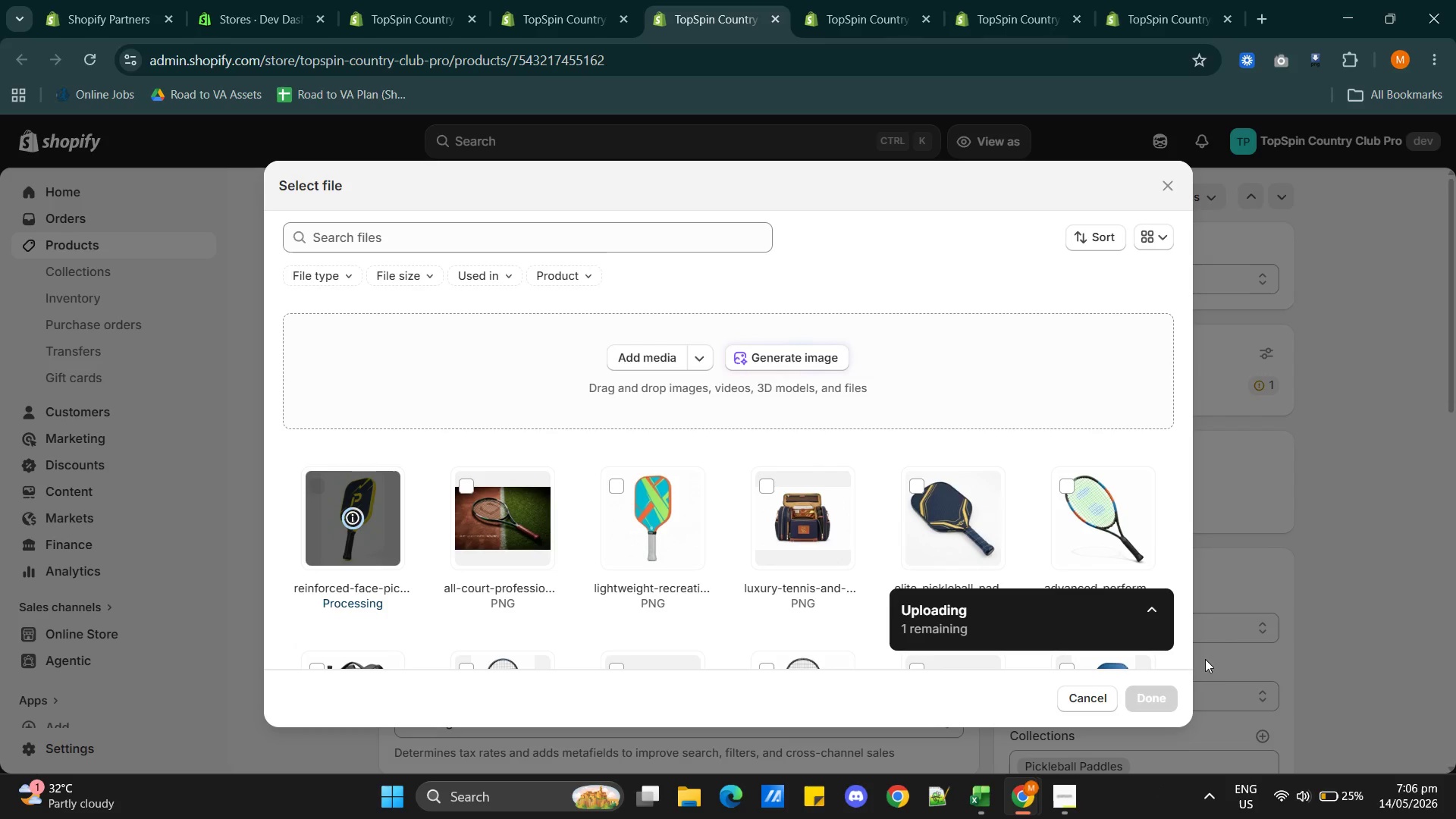 
left_click([1149, 695])
 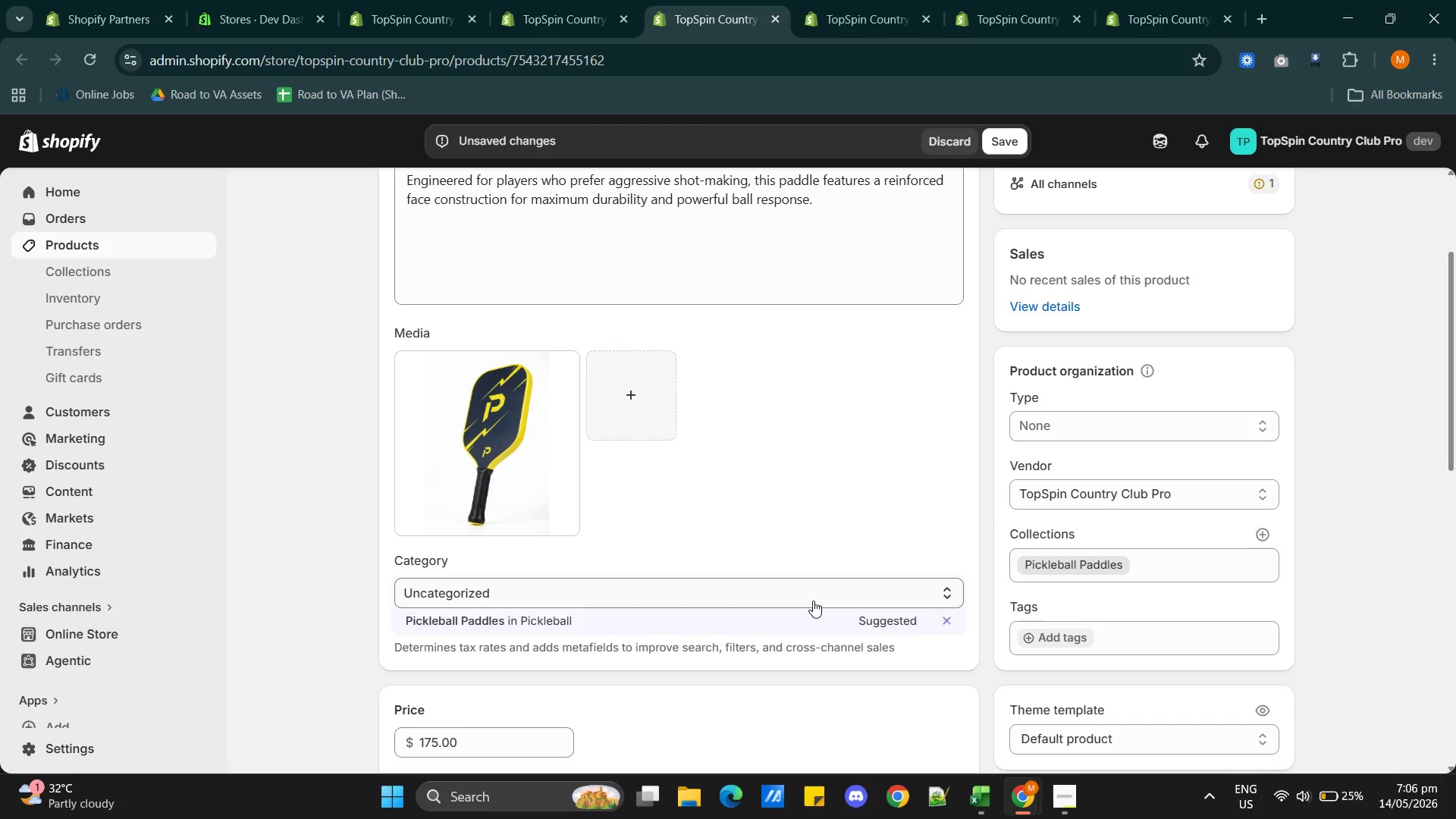 
left_click([499, 460])
 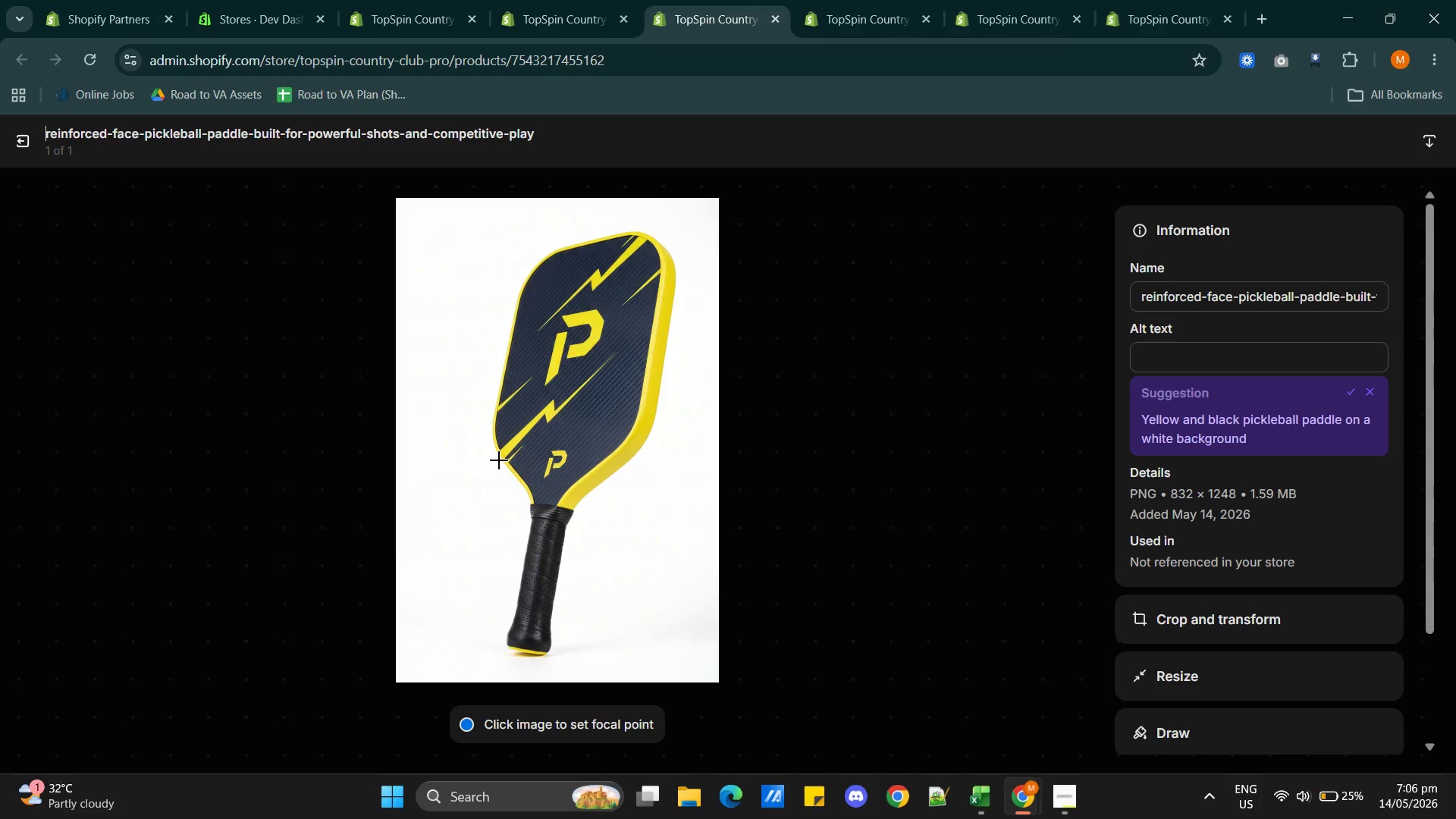 
wait(8.62)
 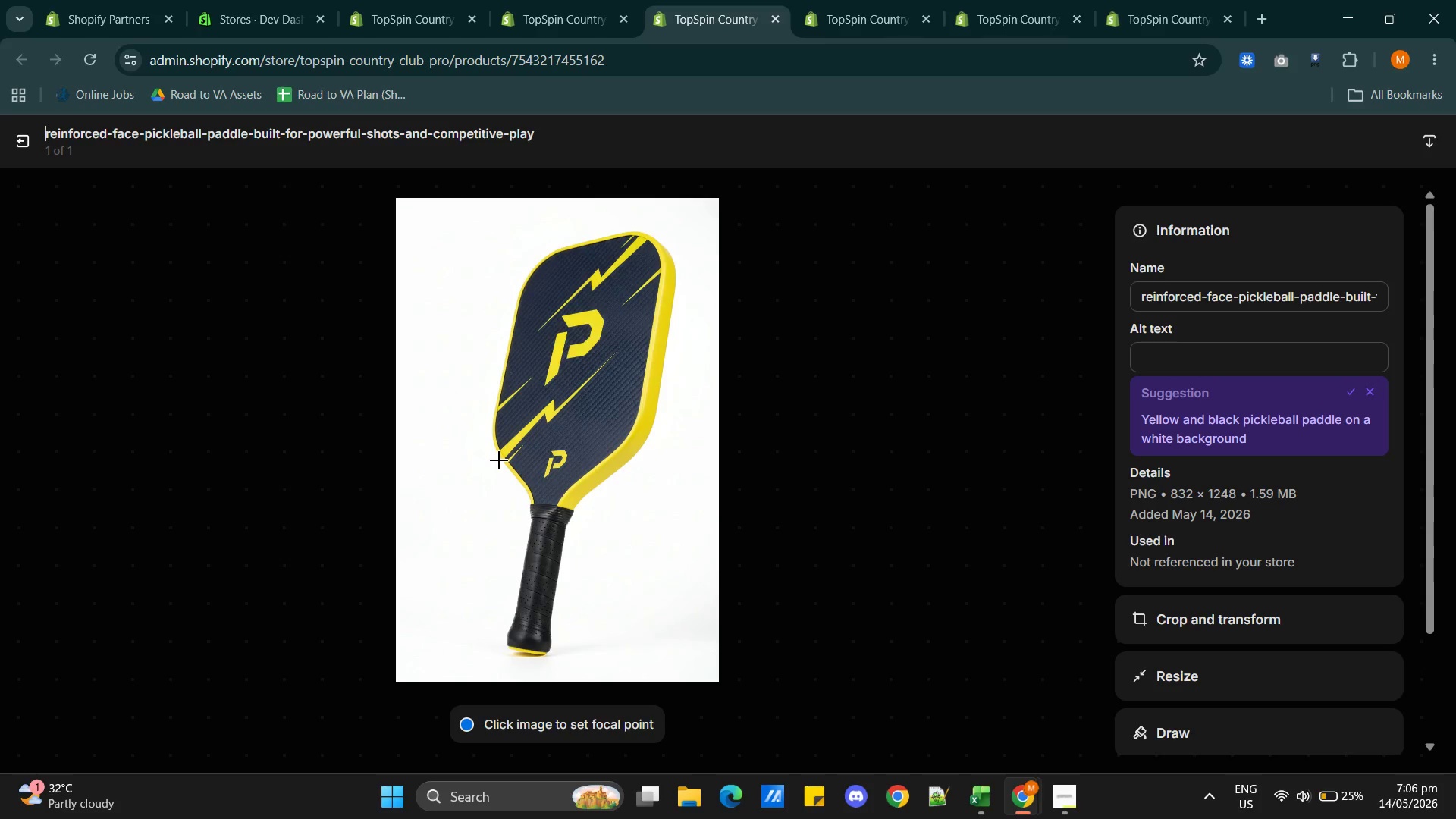 
left_click([1351, 394])
 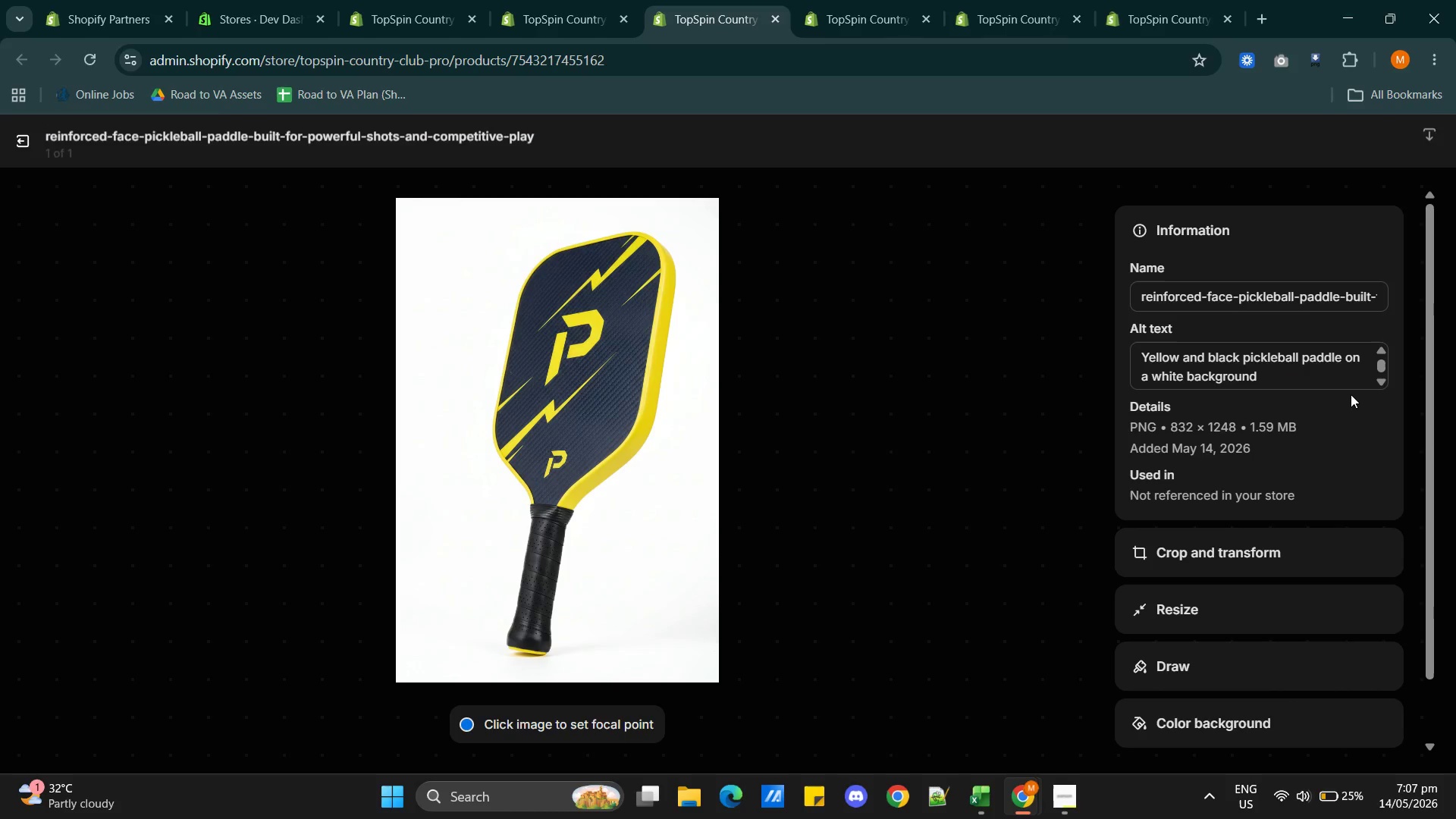 
key(Alt+Tab)